 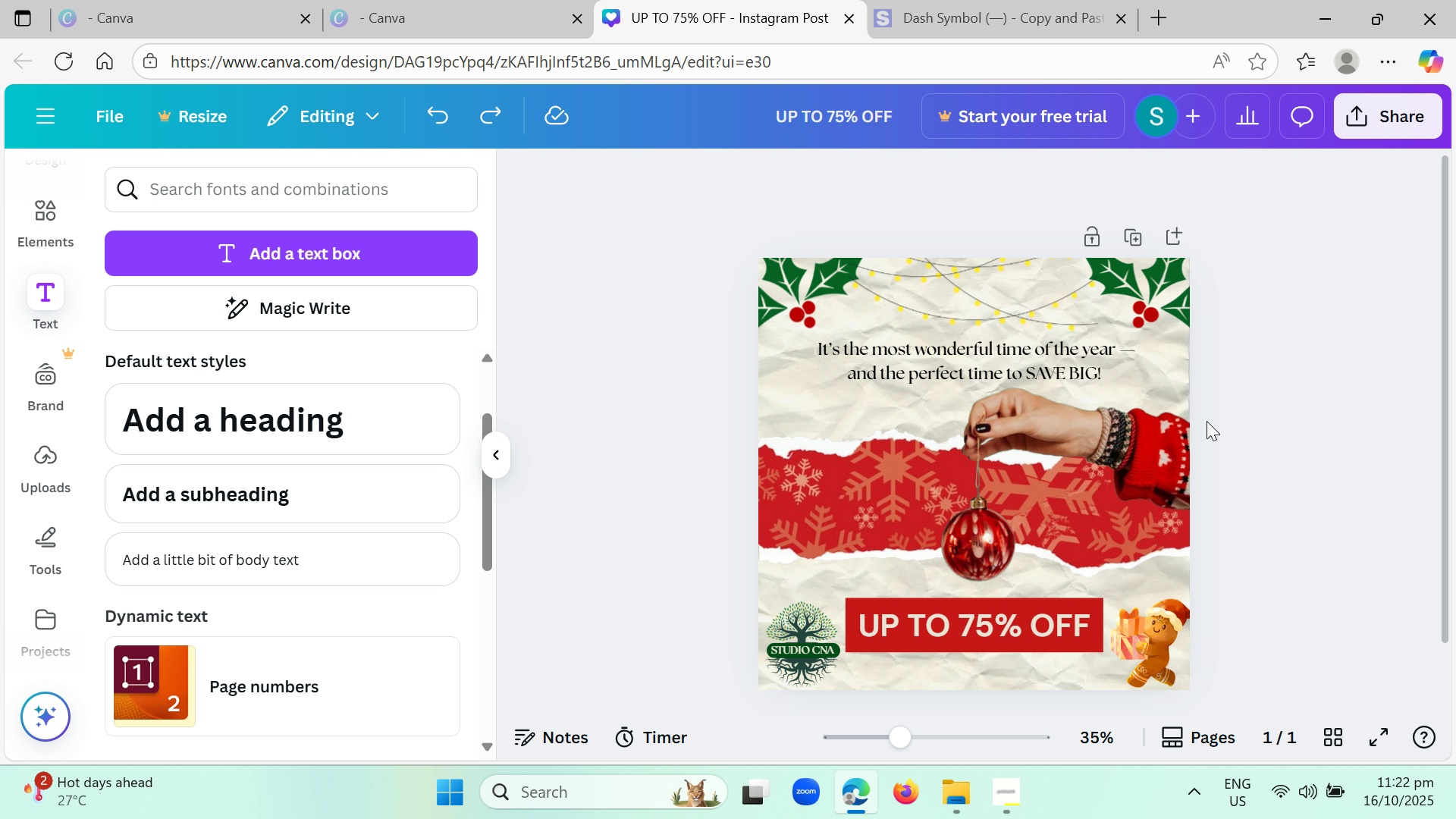 
scroll: coordinate [1213, 421], scroll_direction: down, amount: 1.0
 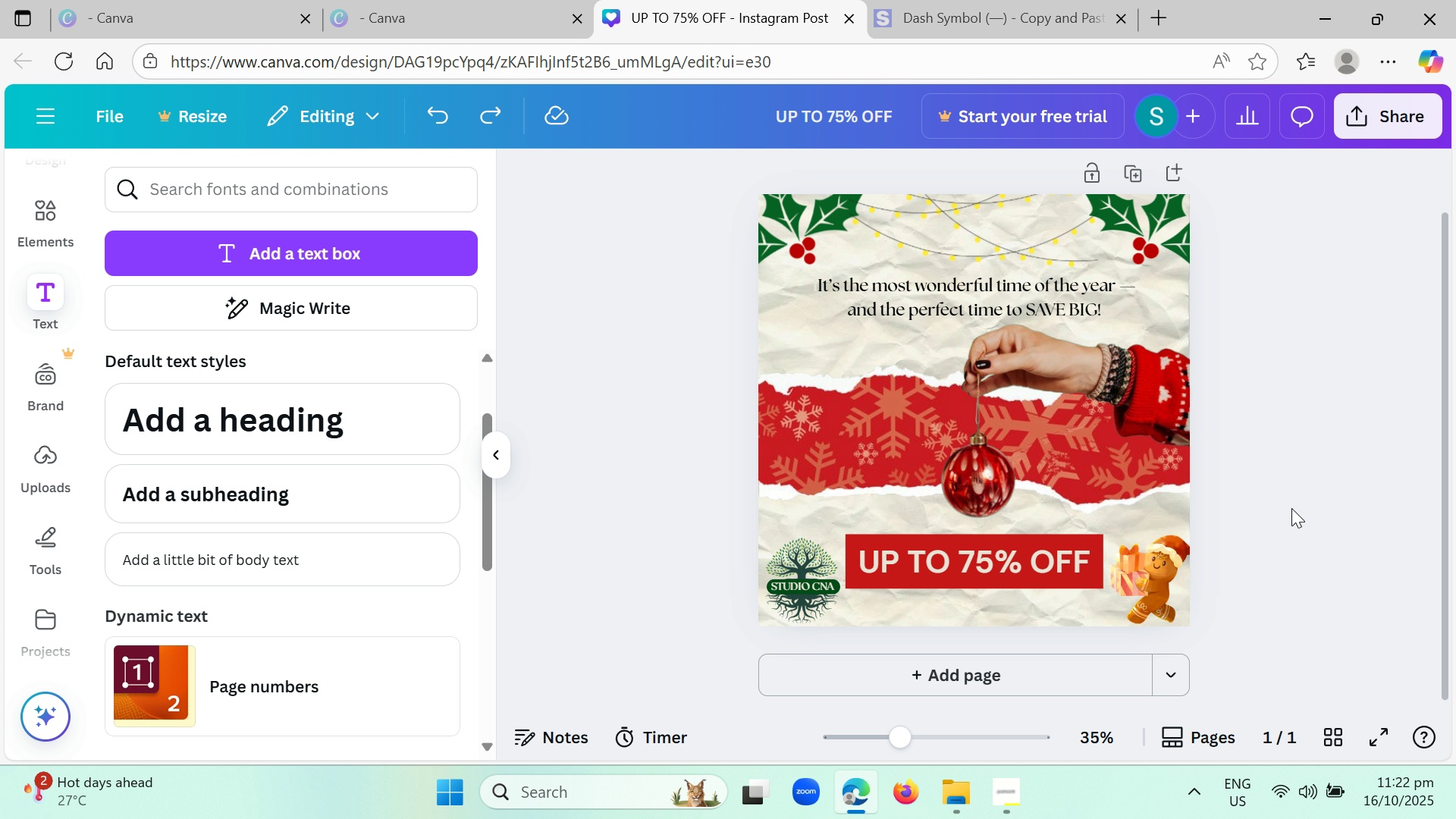 
left_click_drag(start_coordinate=[911, 730], to_coordinate=[899, 734])
 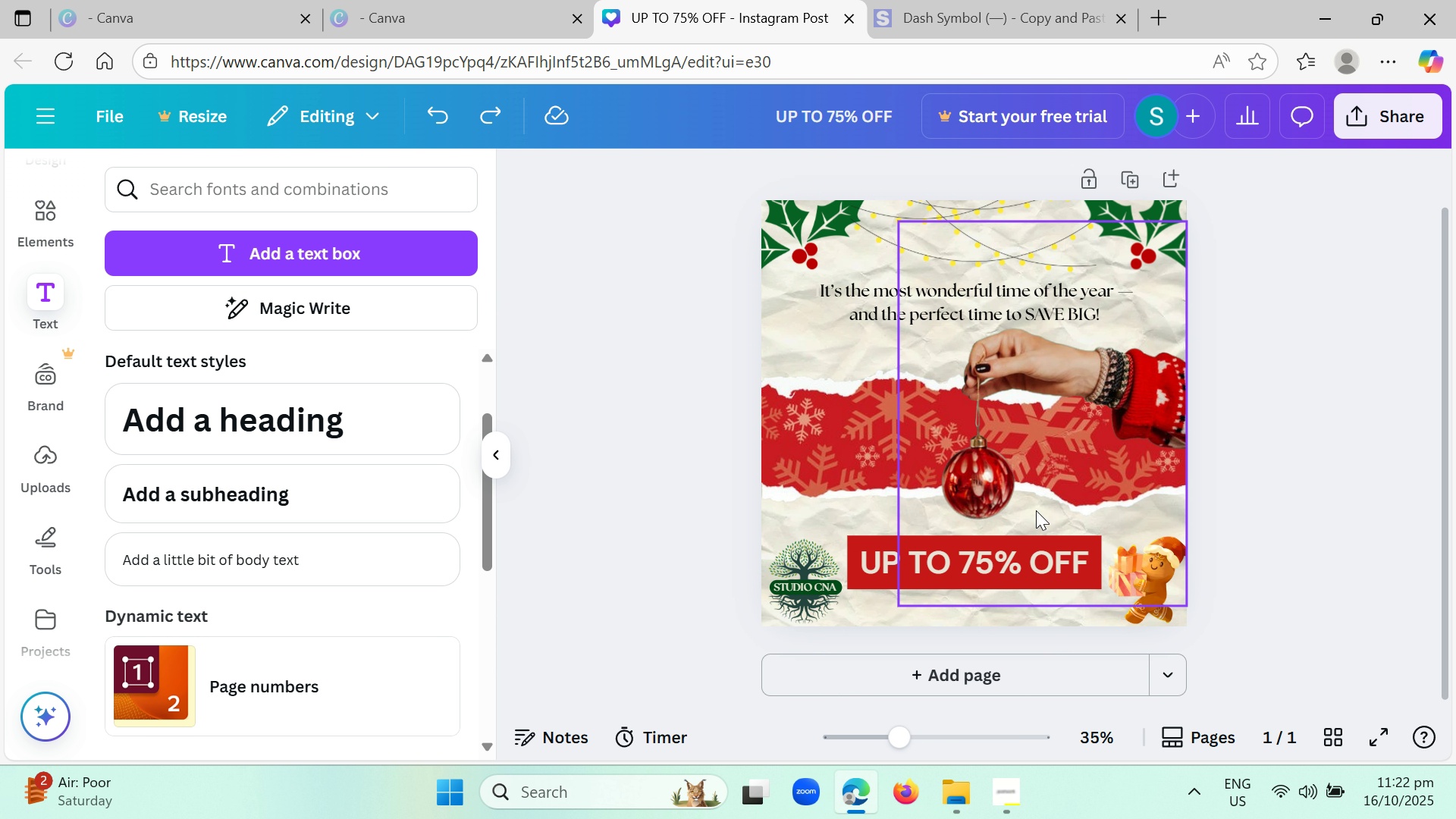 
scroll: coordinate [1037, 507], scroll_direction: up, amount: 1.0
 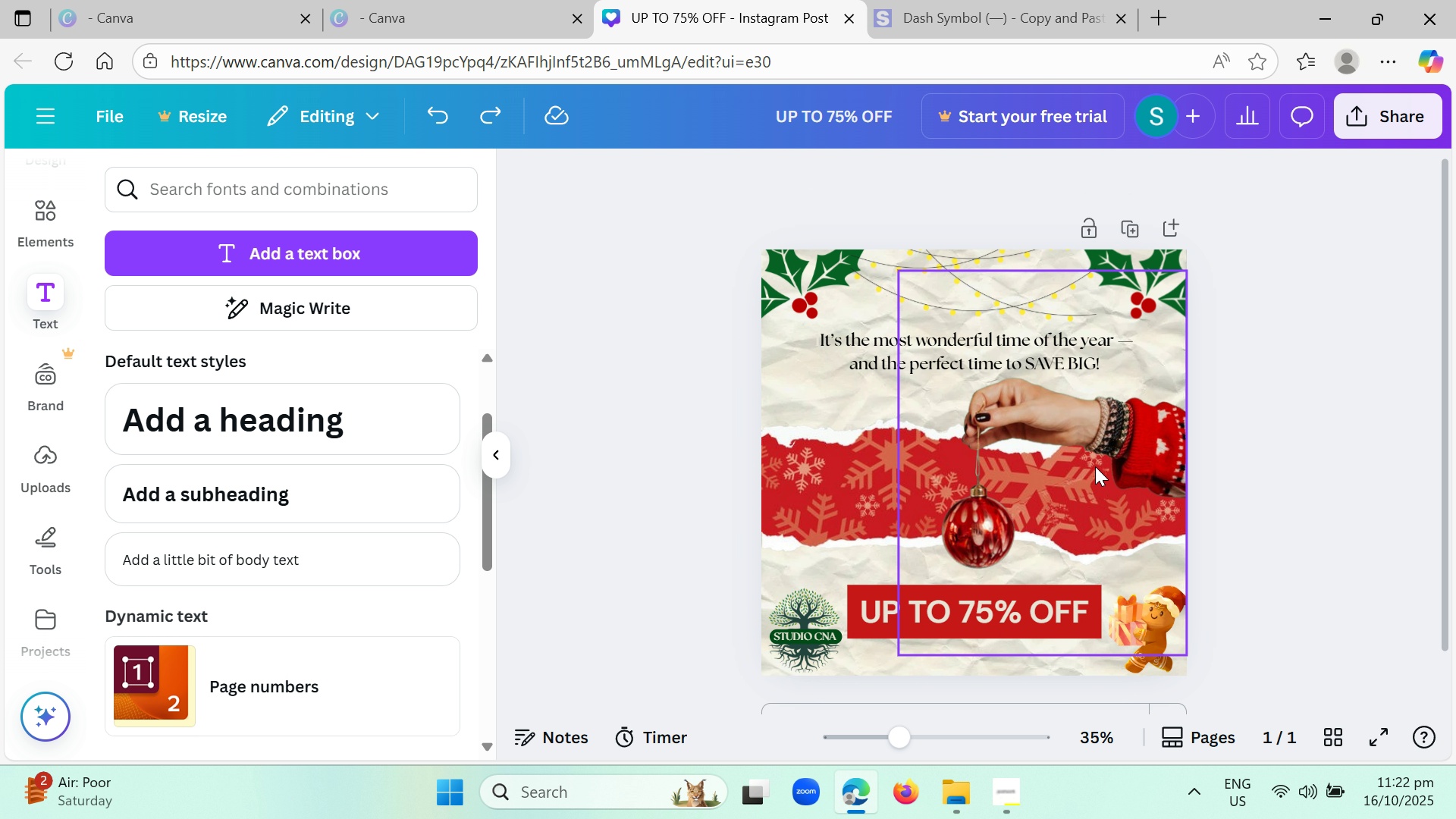 
scroll: coordinate [1095, 466], scroll_direction: down, amount: 1.0
 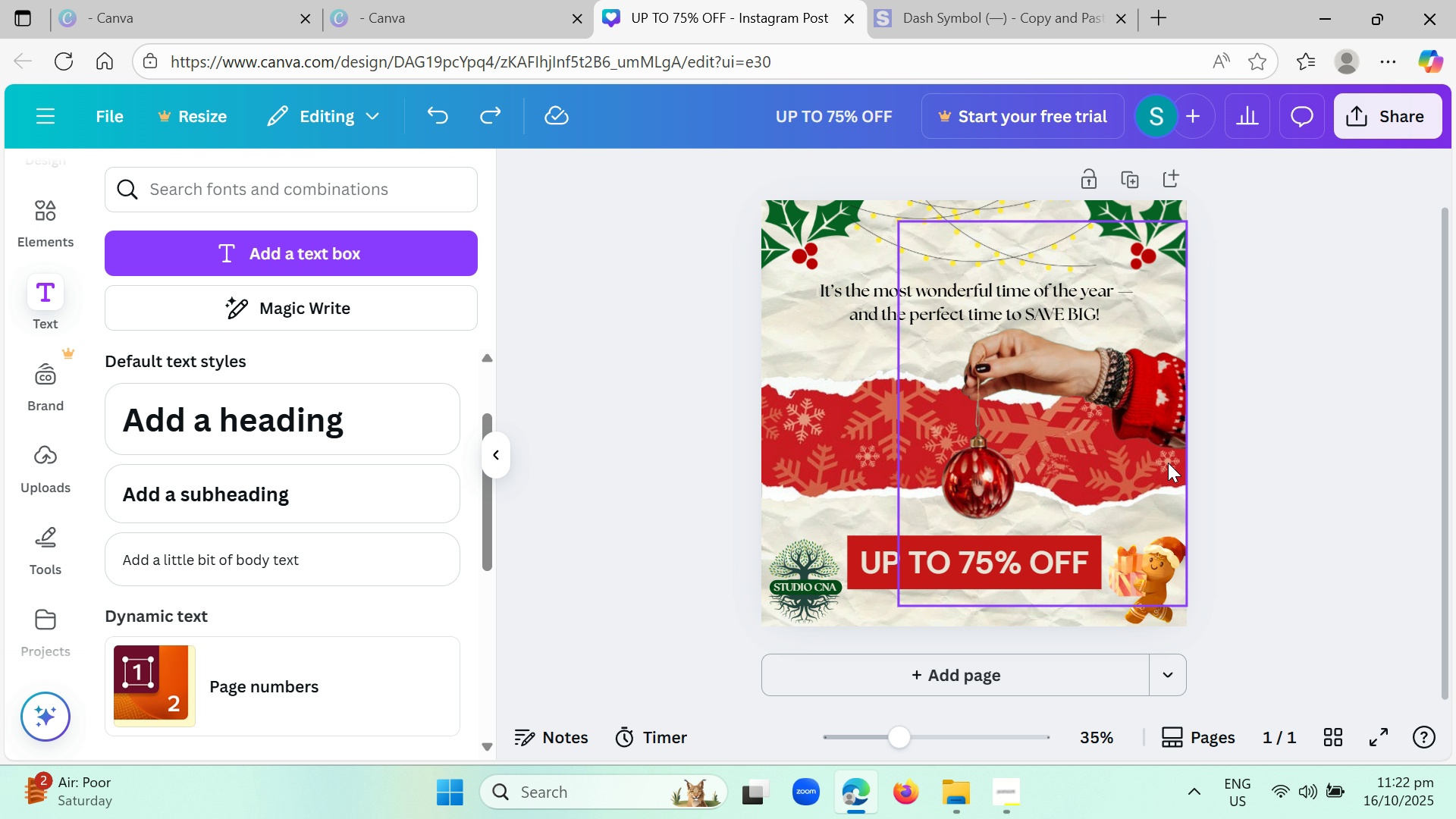 
wait(10.19)
 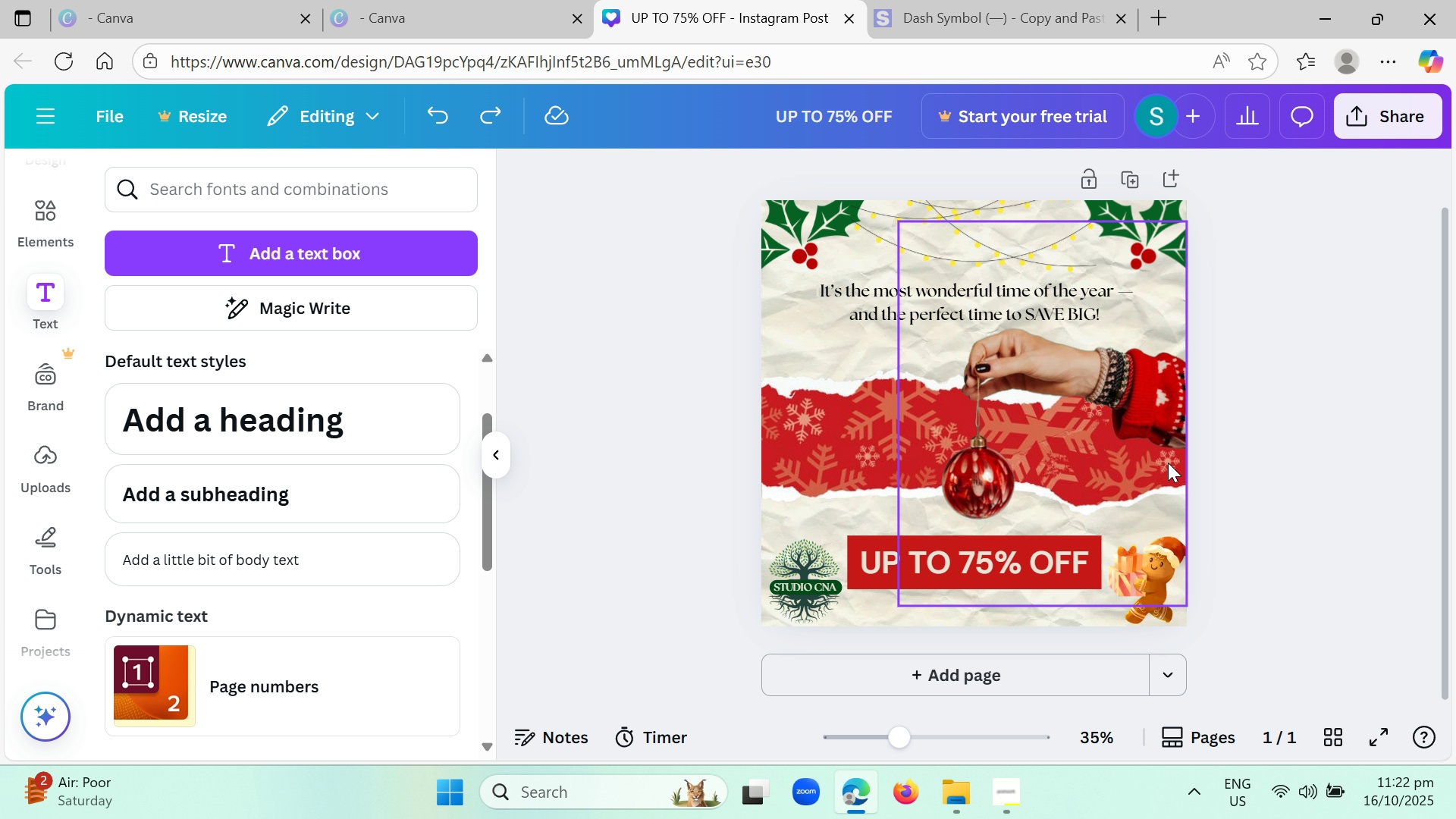 
mouse_move([1242, 479])
 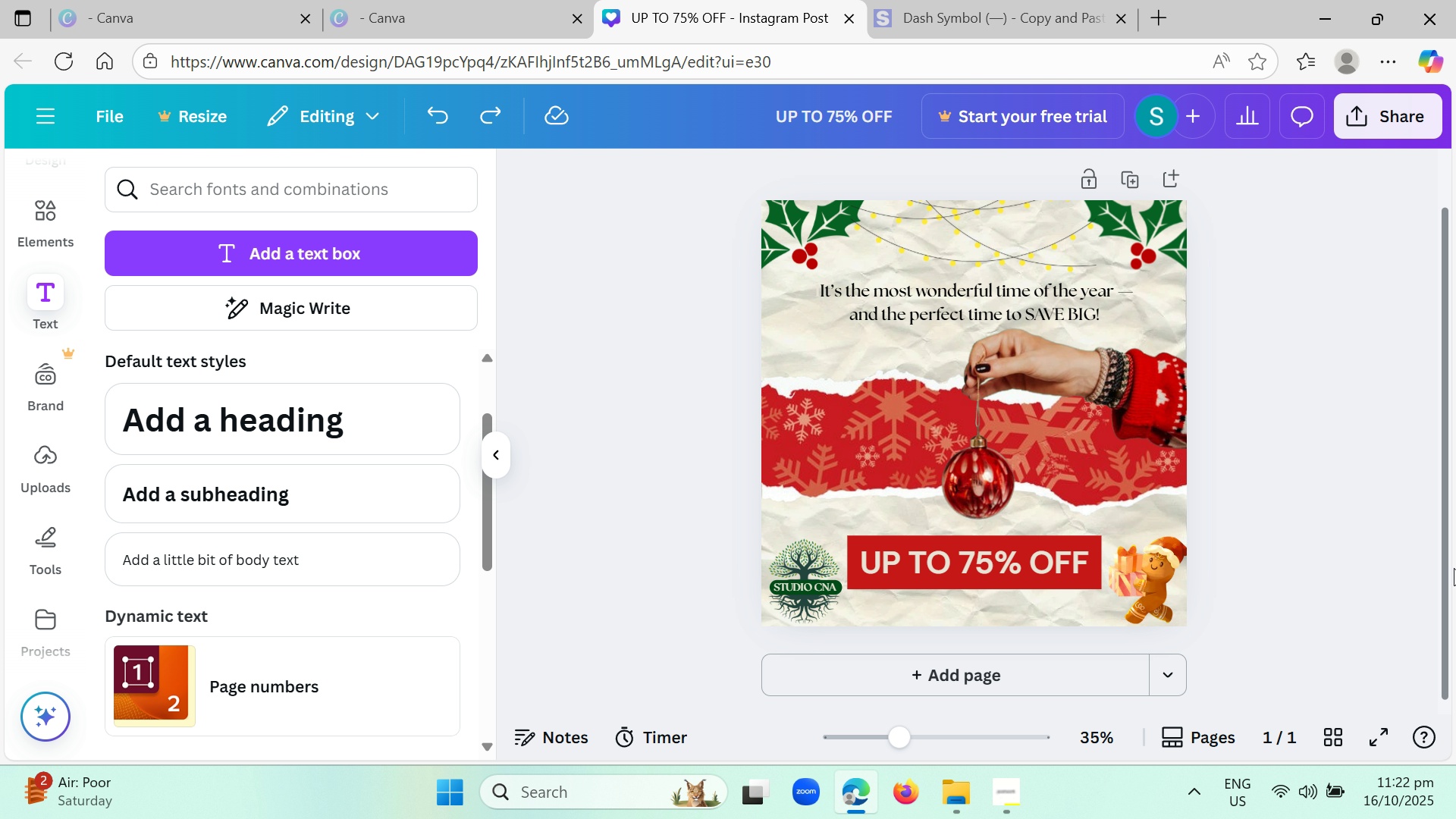 
wait(7.14)
 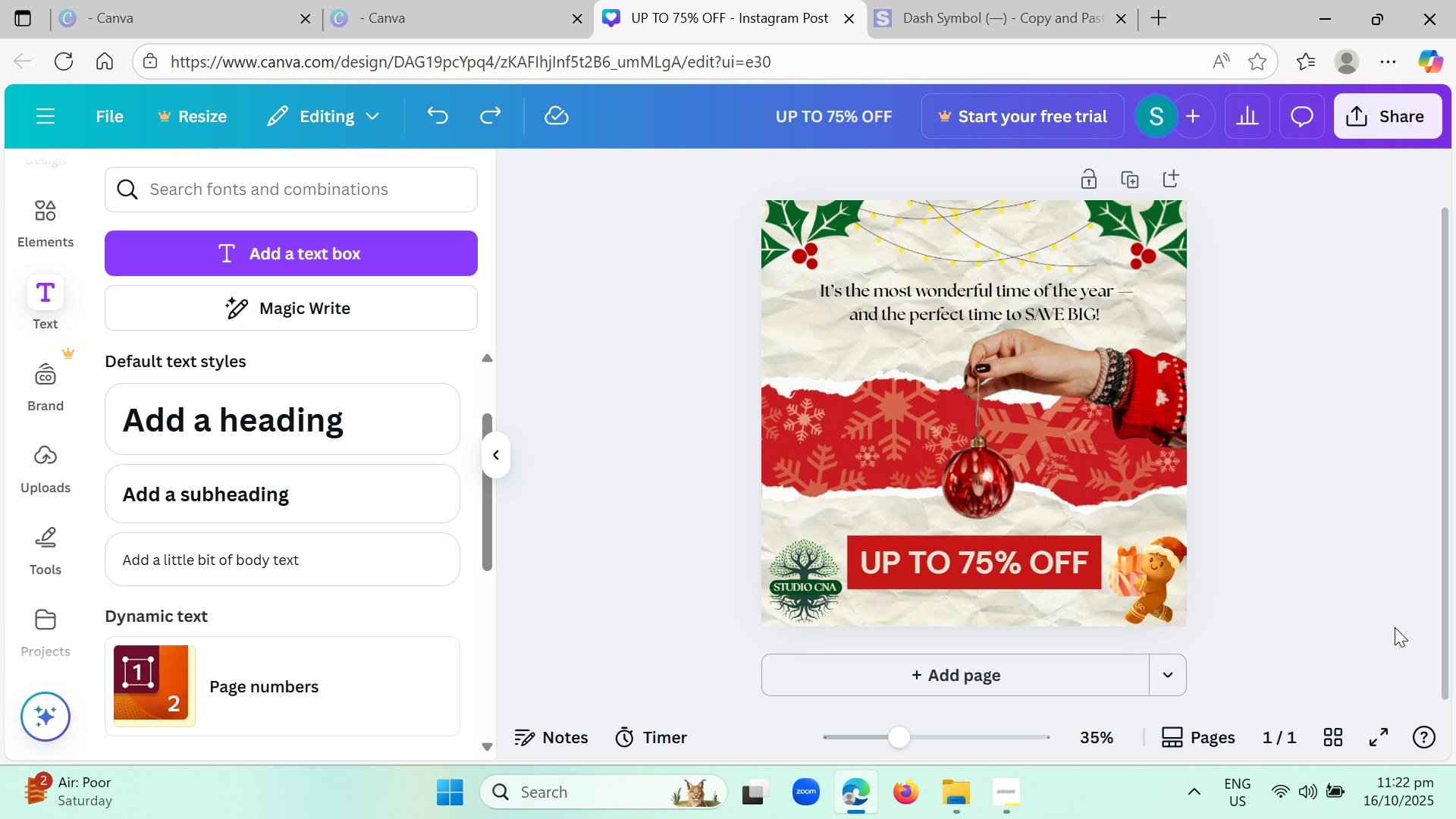 
scroll: coordinate [1432, 568], scroll_direction: up, amount: 1.0
 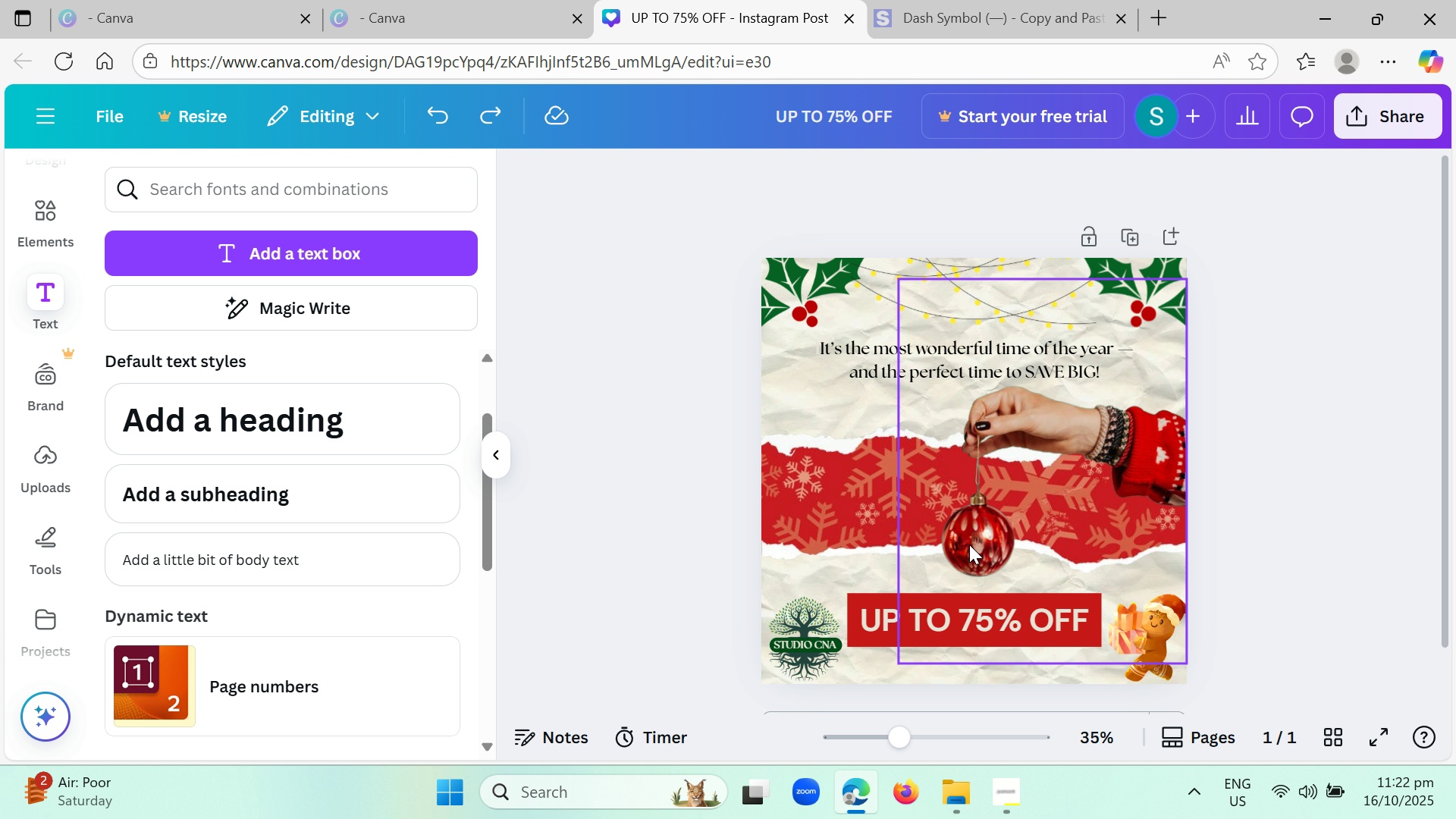 
left_click([994, 794])
 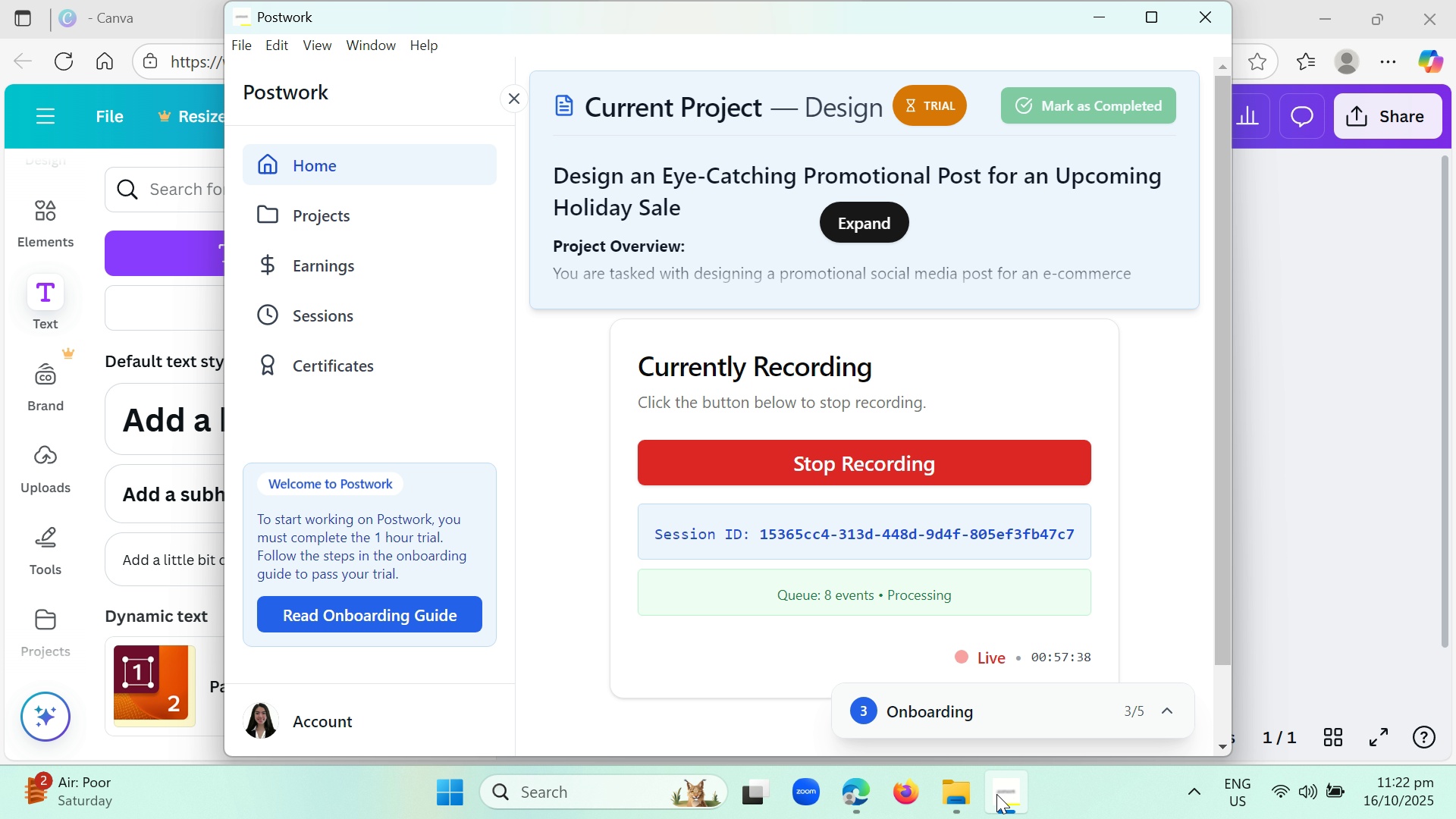 
mouse_move([971, 765])
 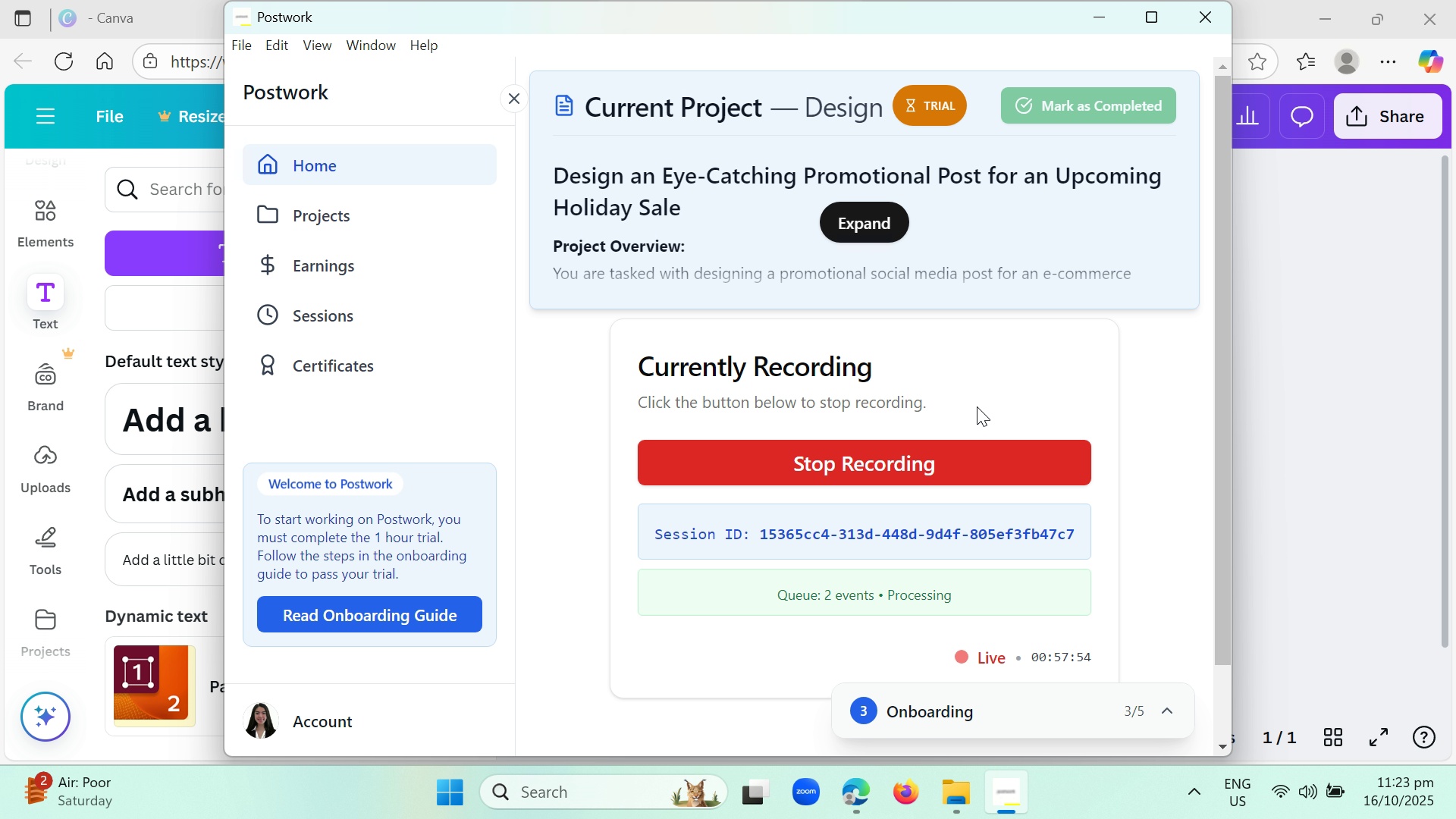 
wait(16.91)
 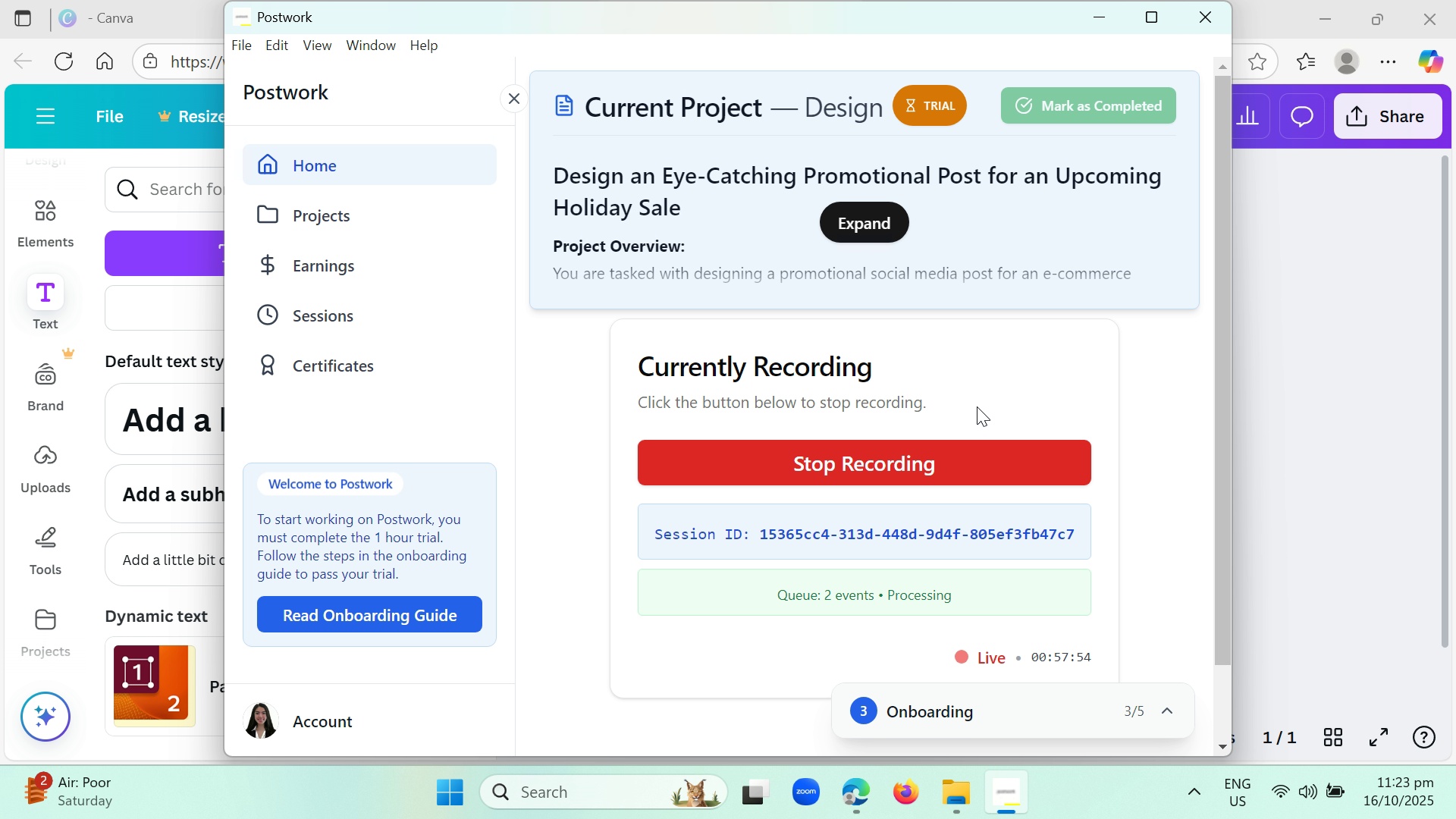 
left_click([870, 790])
 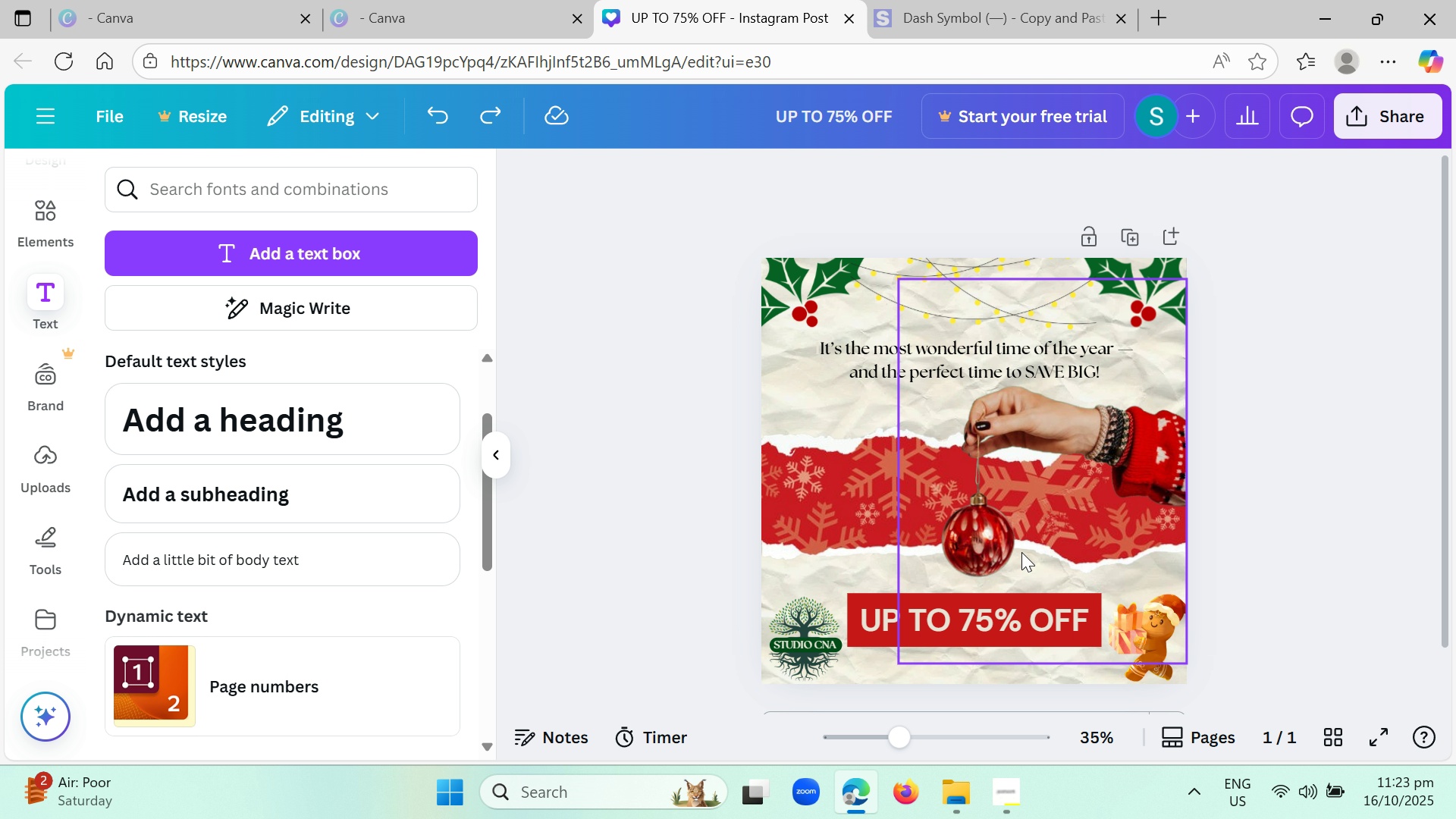 
scroll: coordinate [1040, 548], scroll_direction: down, amount: 1.0
 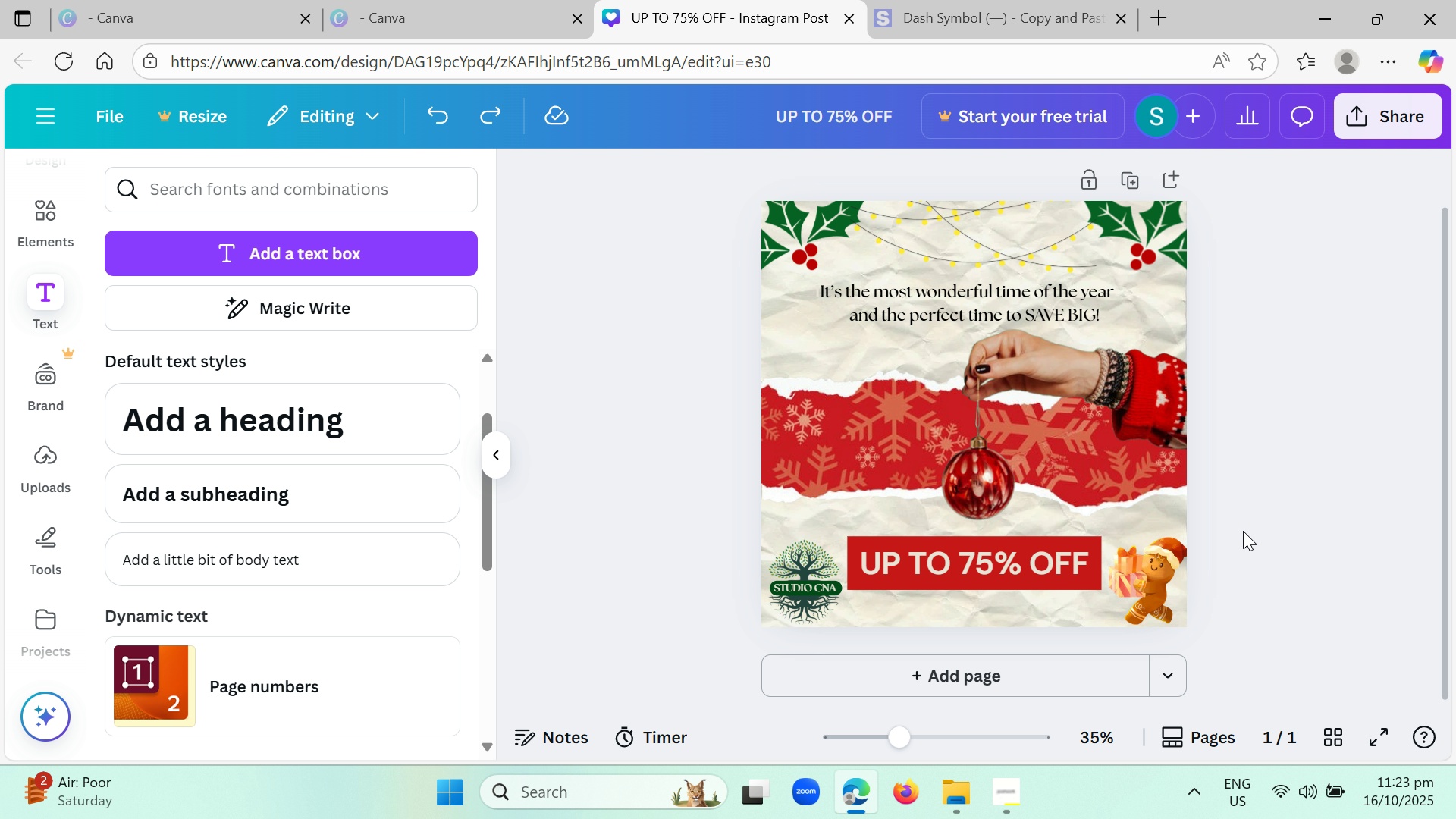 
scroll: coordinate [1243, 531], scroll_direction: up, amount: 1.0
 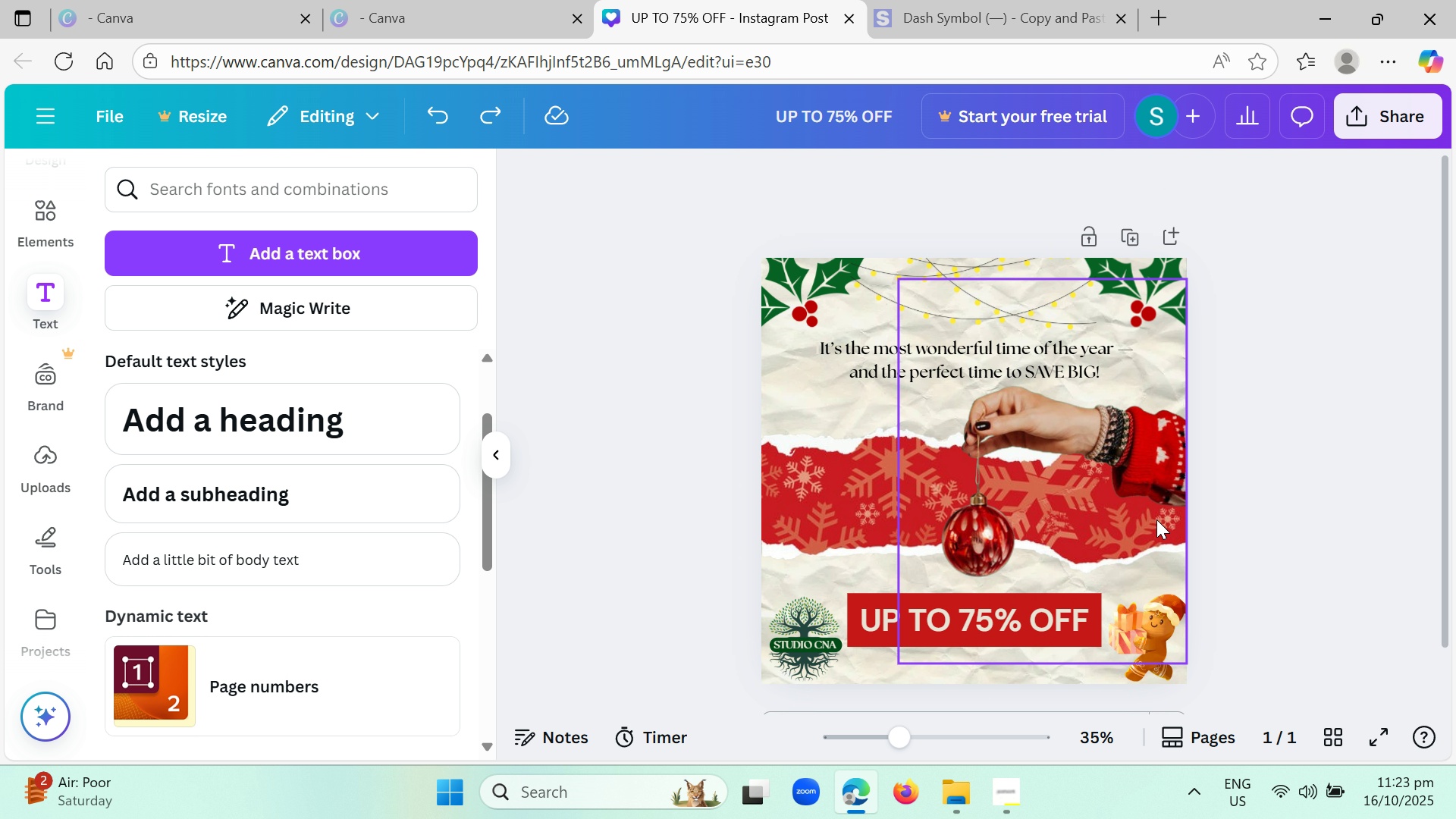 
scroll: coordinate [1135, 518], scroll_direction: down, amount: 1.0
 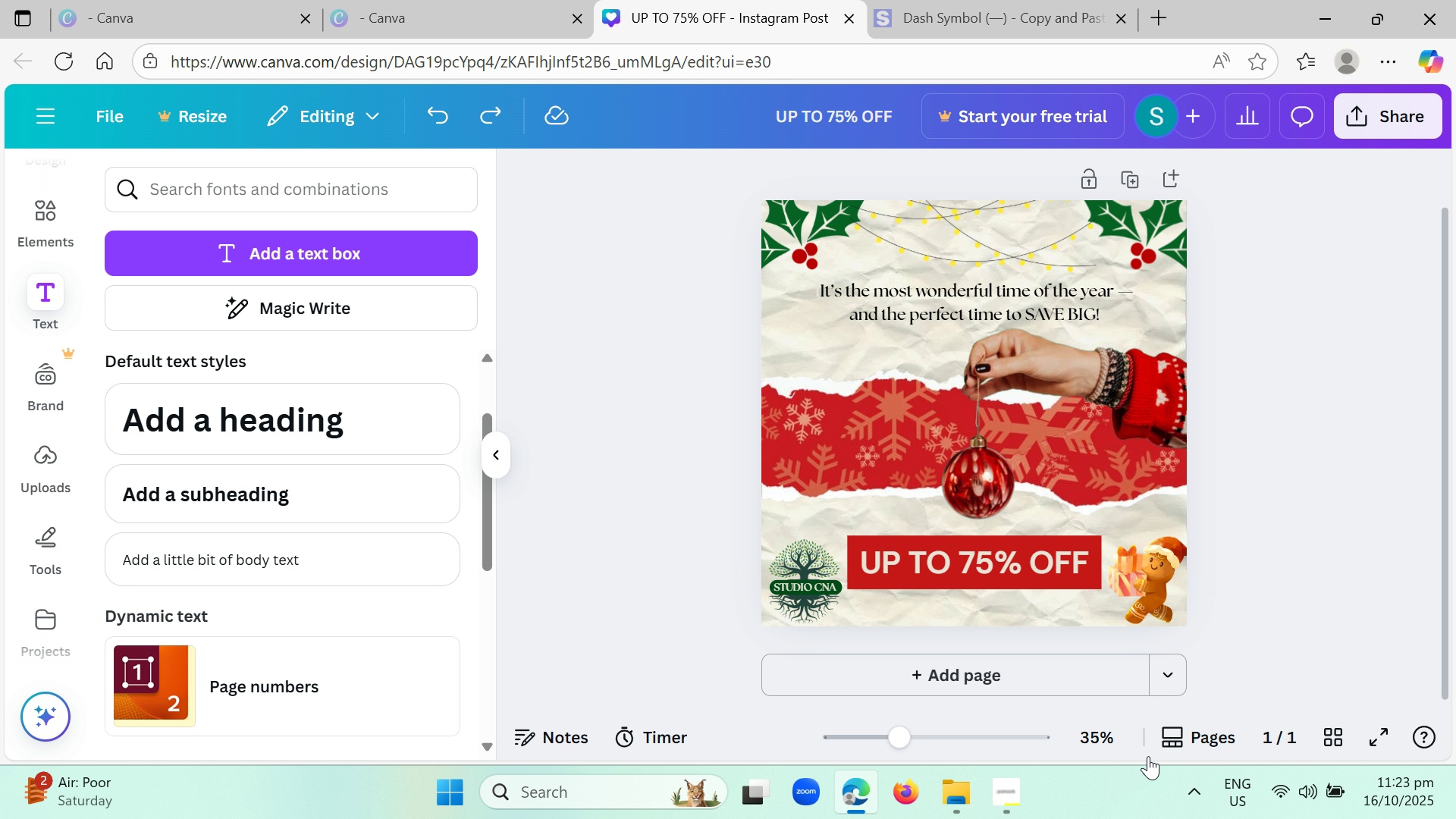 
wait(5.06)
 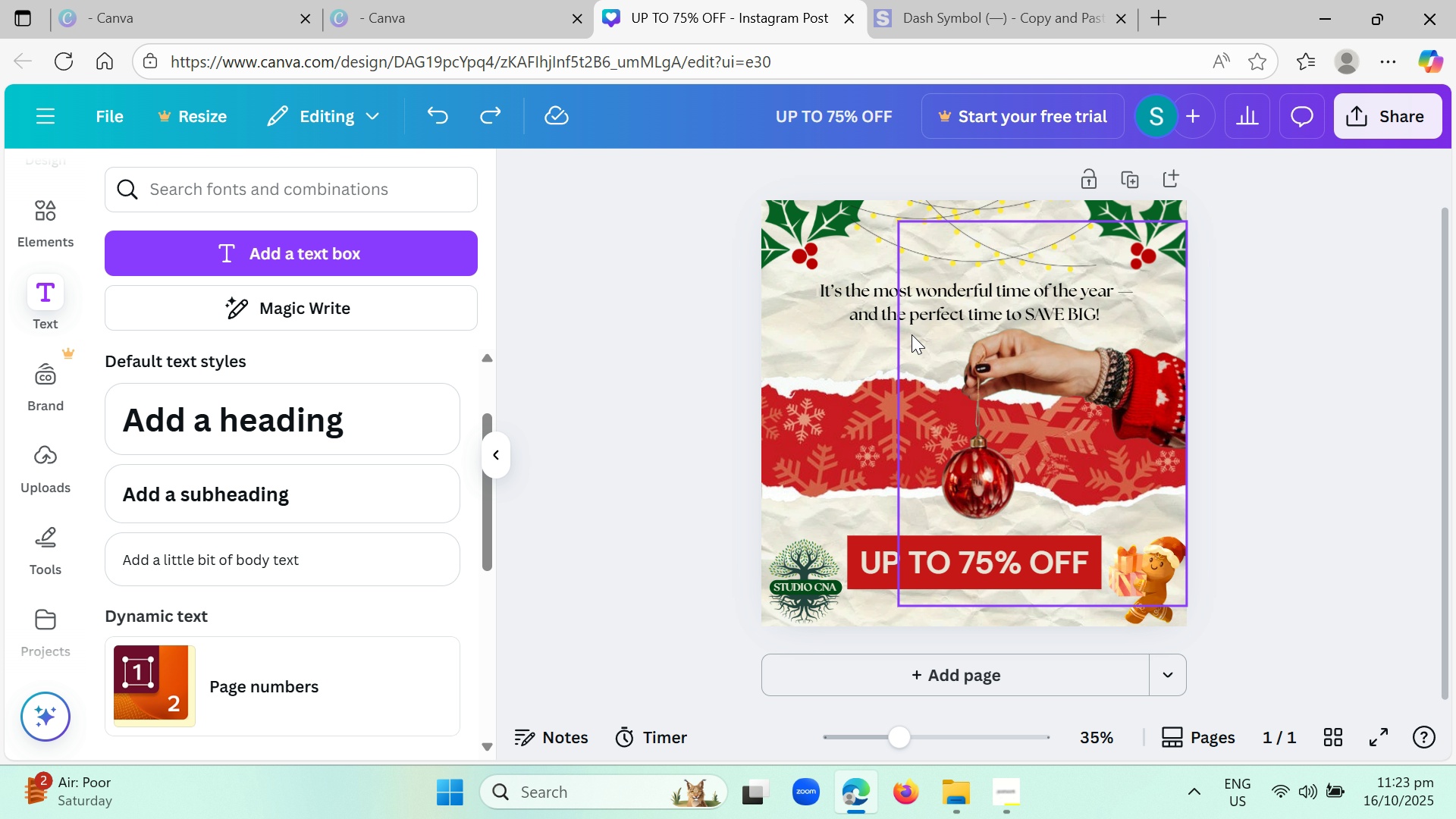 
left_click([1378, 115])
 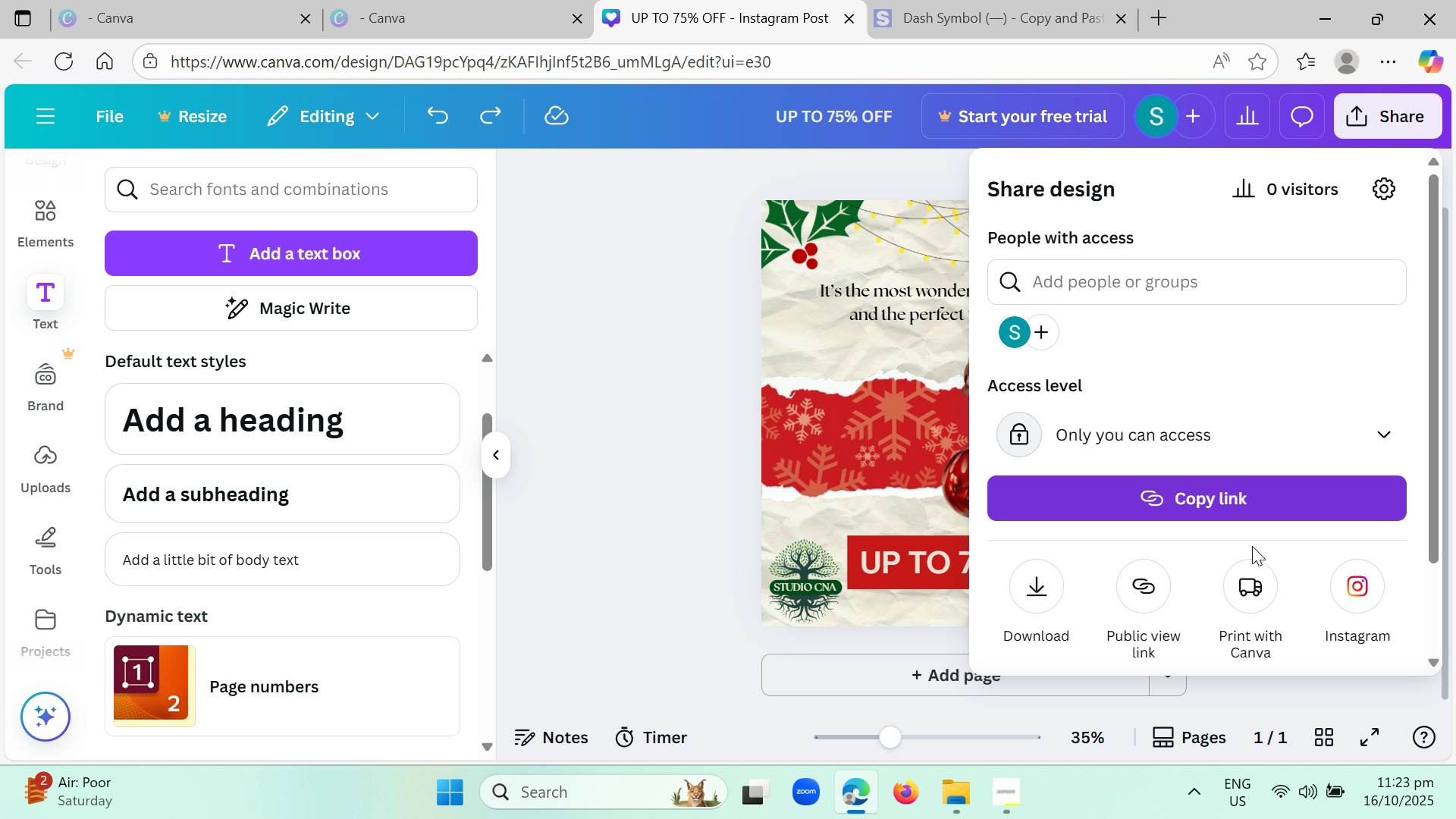 
scroll: coordinate [1305, 542], scroll_direction: down, amount: 4.0
 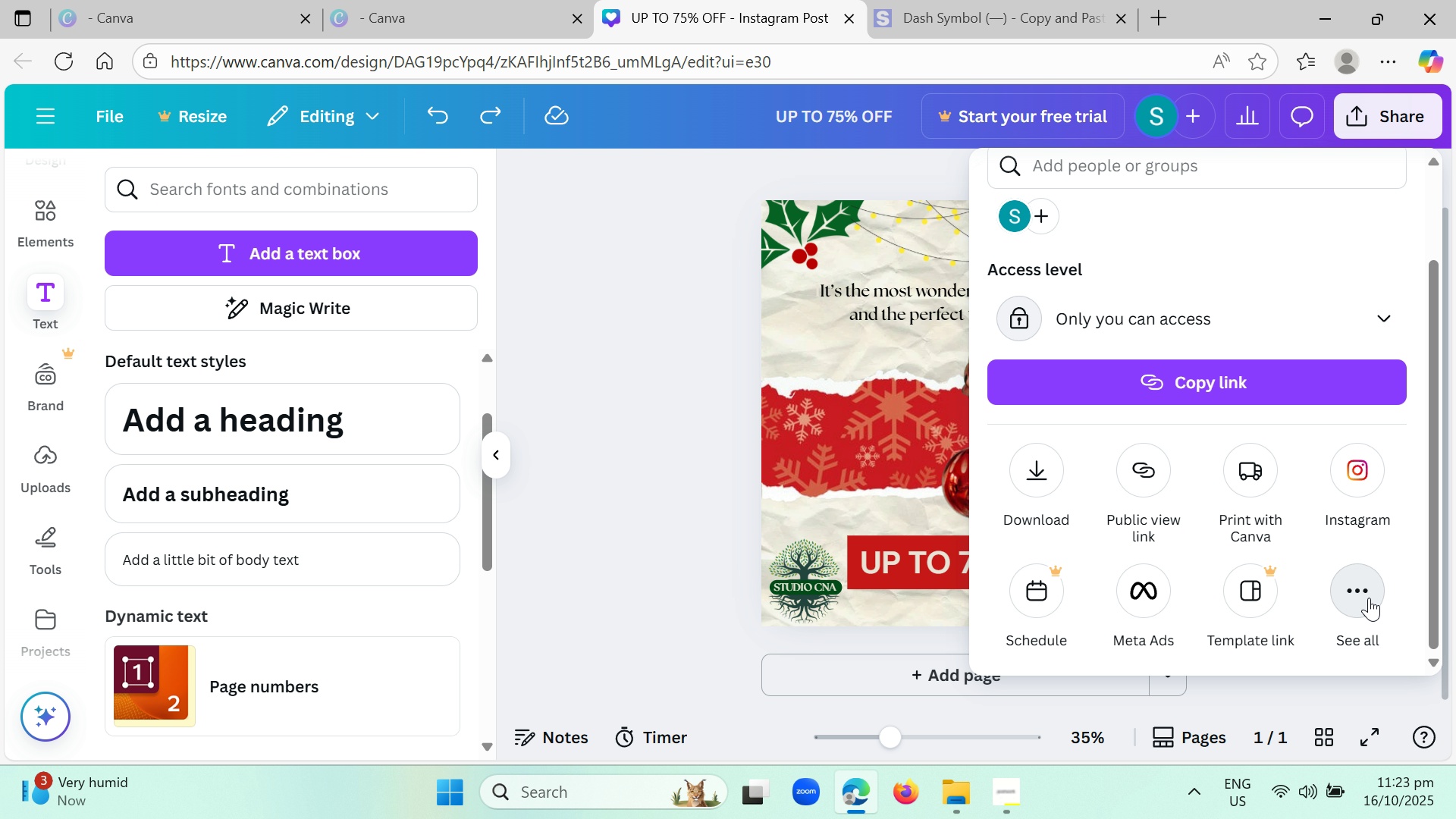 
left_click([1369, 598])
 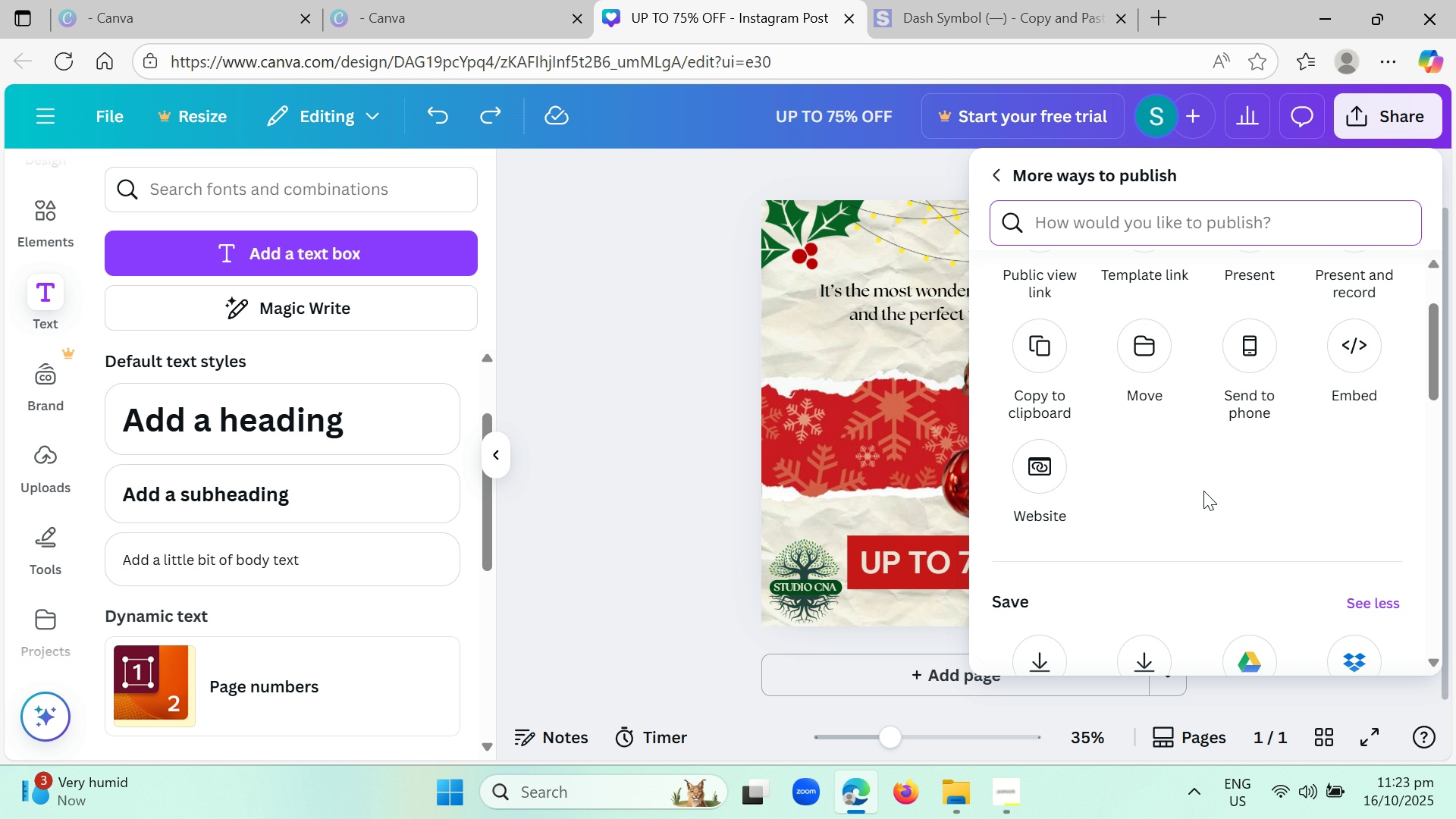 
scroll: coordinate [1203, 491], scroll_direction: down, amount: 2.0
 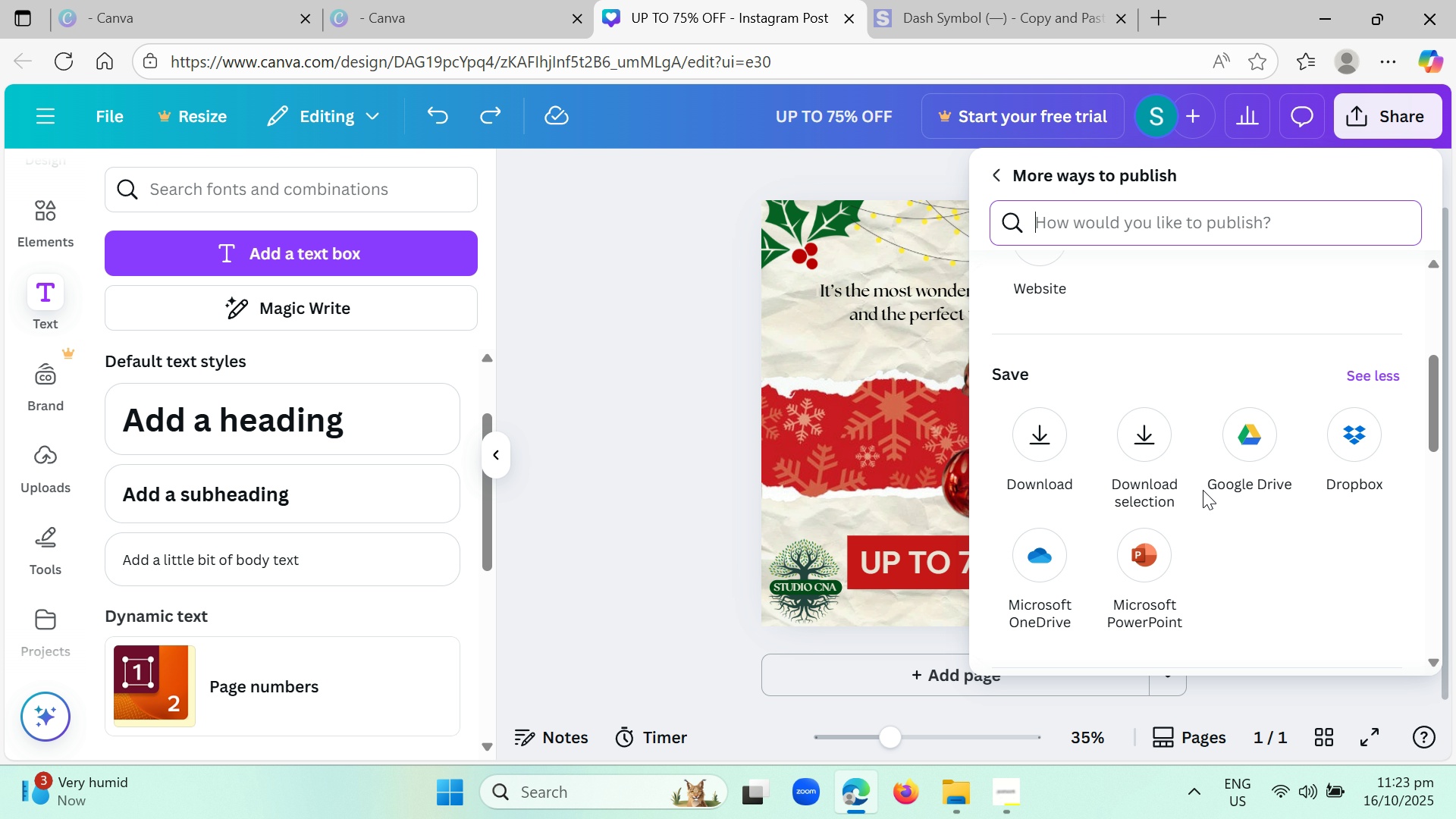 
scroll: coordinate [1203, 488], scroll_direction: none, amount: 0.0
 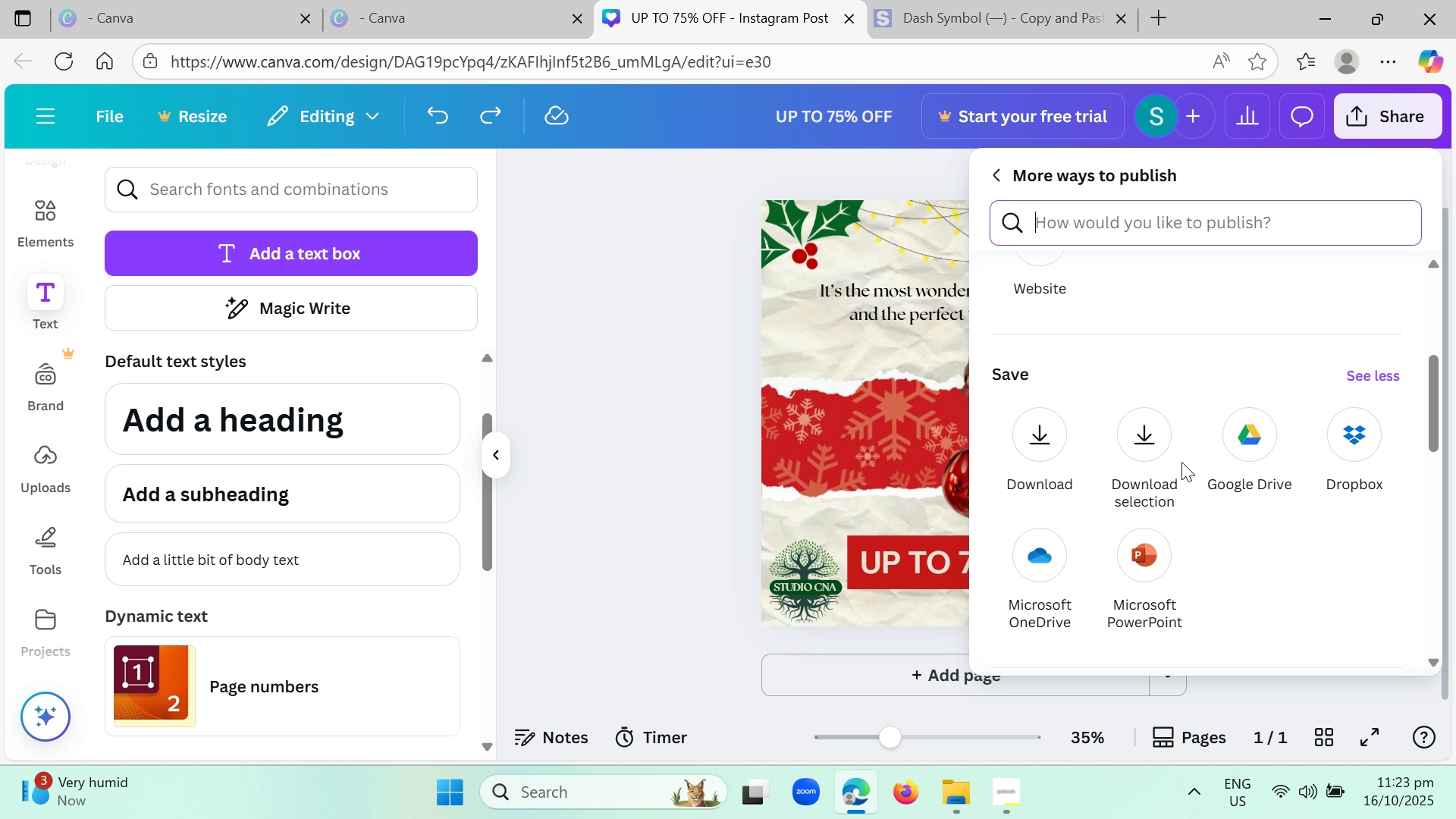 
scroll: coordinate [1090, 366], scroll_direction: up, amount: 4.0
 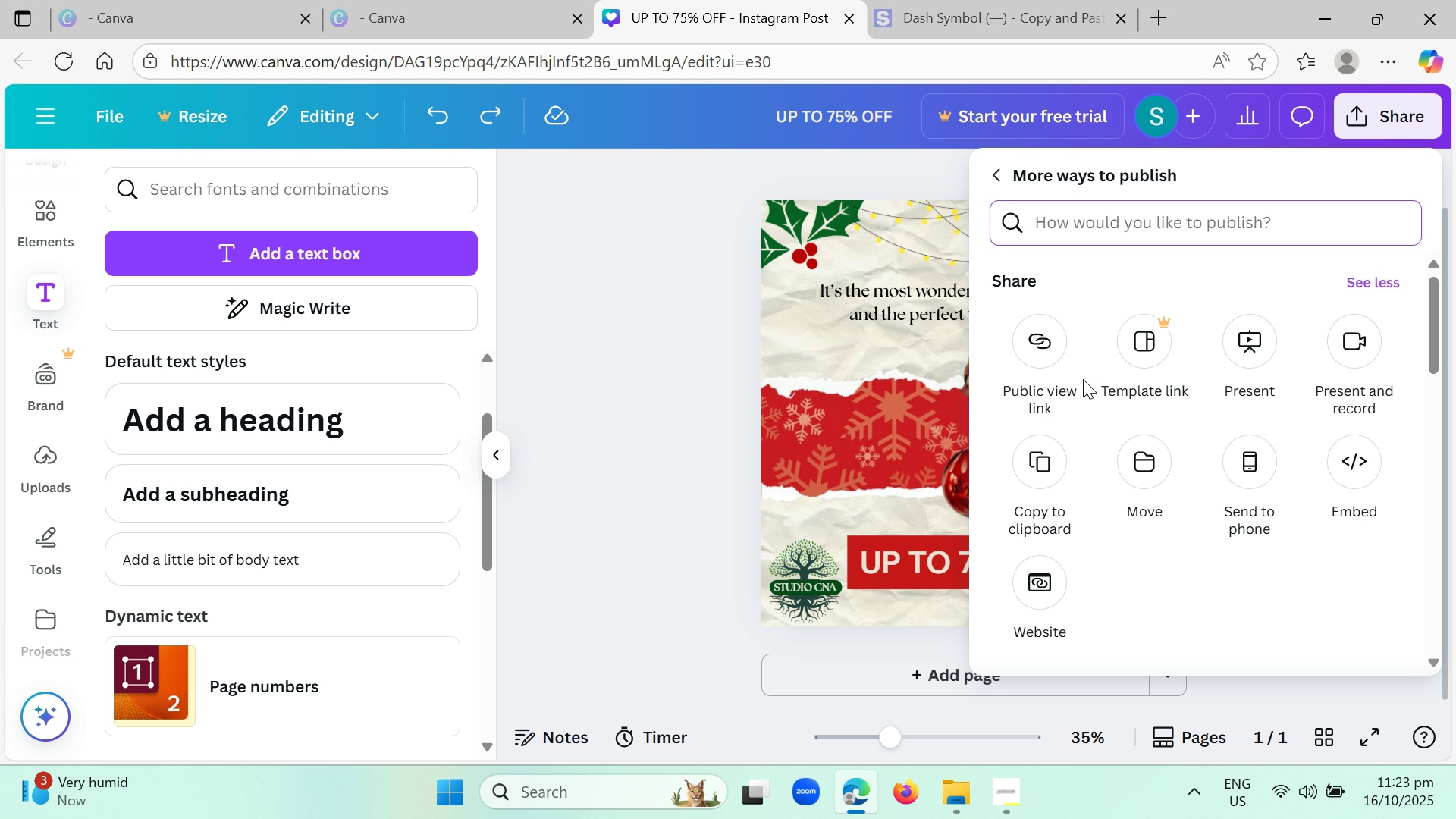 
scroll: coordinate [1095, 530], scroll_direction: down, amount: 3.0
 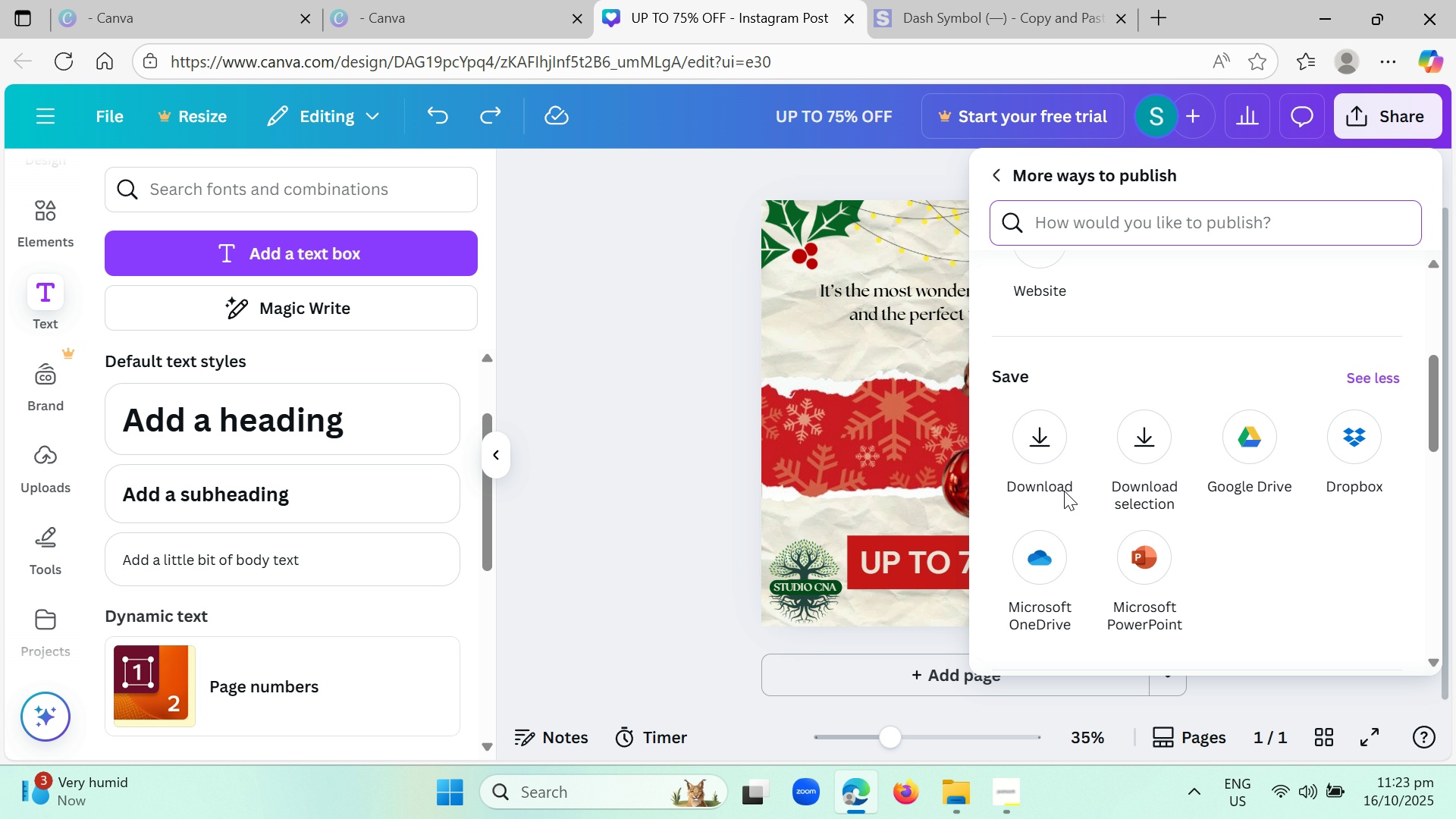 
scroll: coordinate [1013, 454], scroll_direction: up, amount: 4.0
 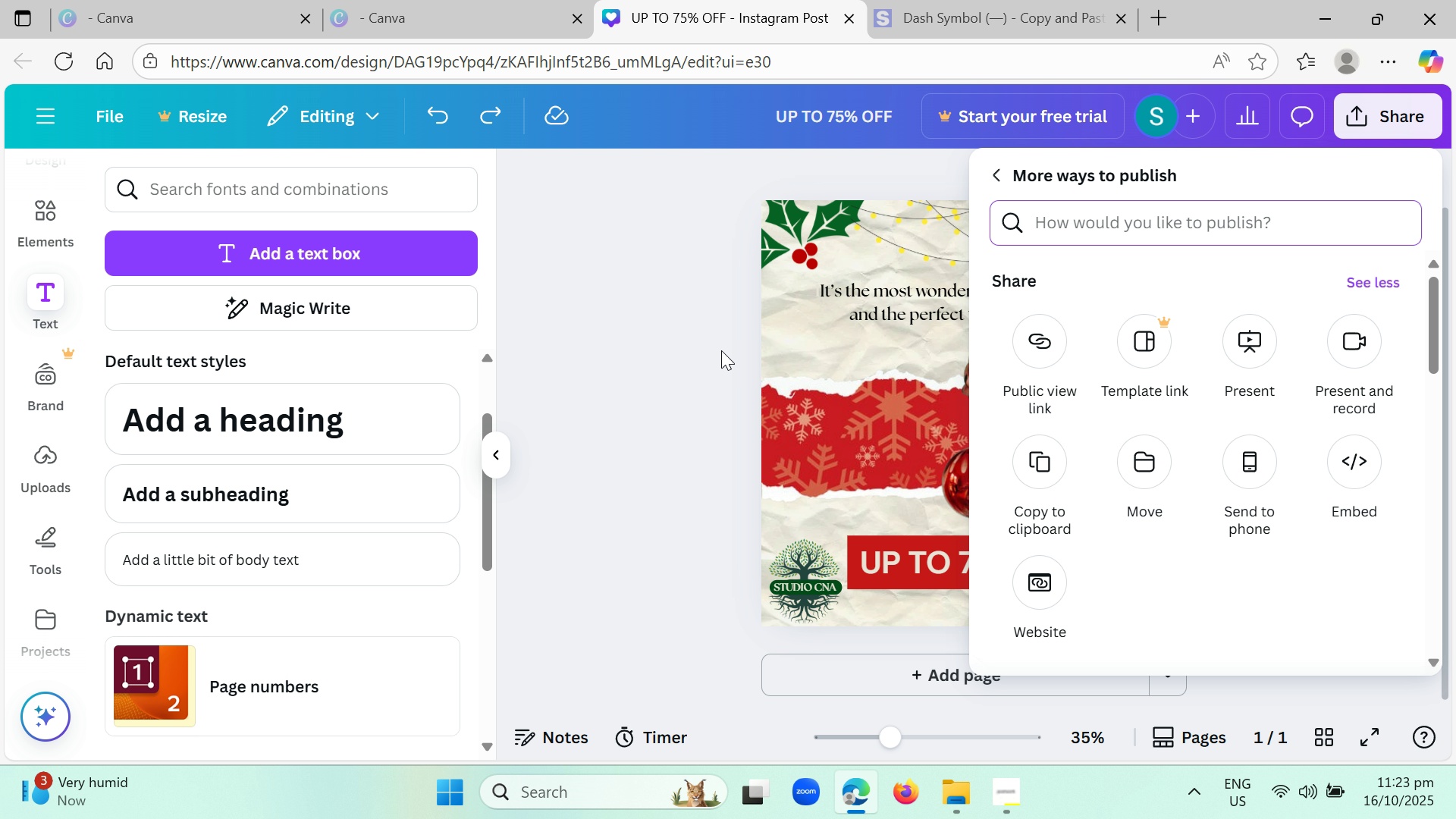 
left_click([689, 336])
 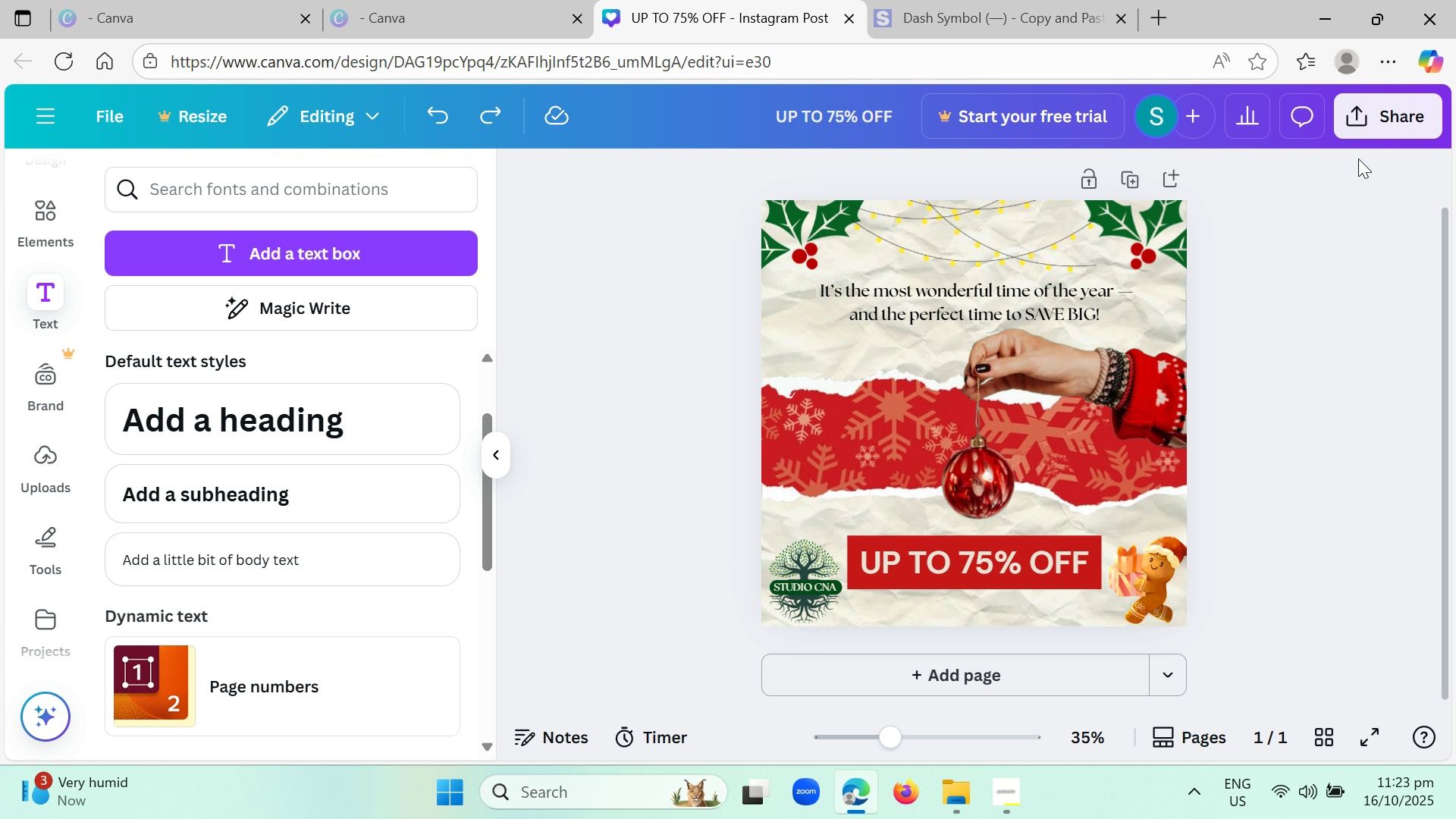 
left_click([1369, 123])
 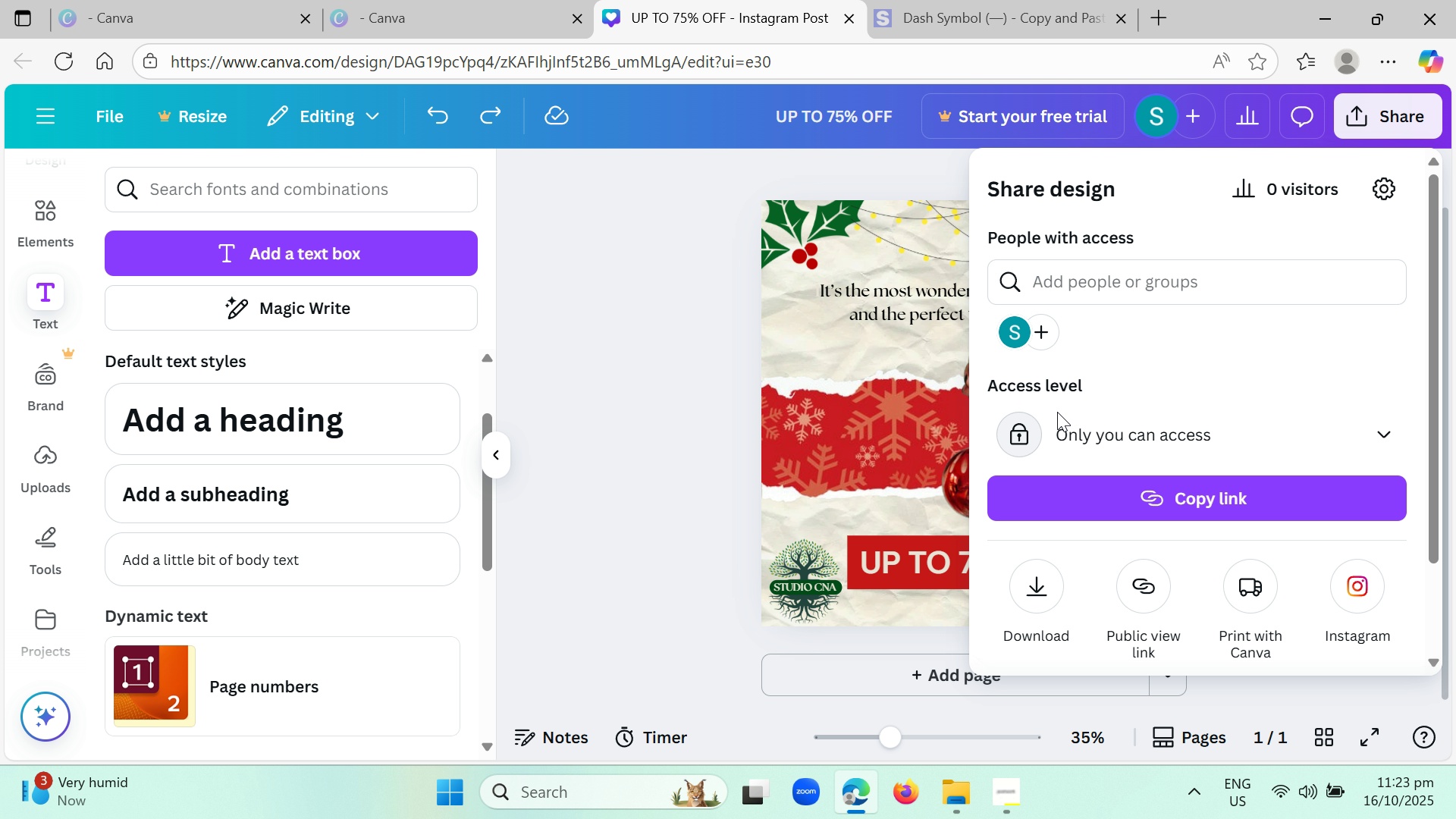 
scroll: coordinate [1028, 461], scroll_direction: down, amount: 1.0
 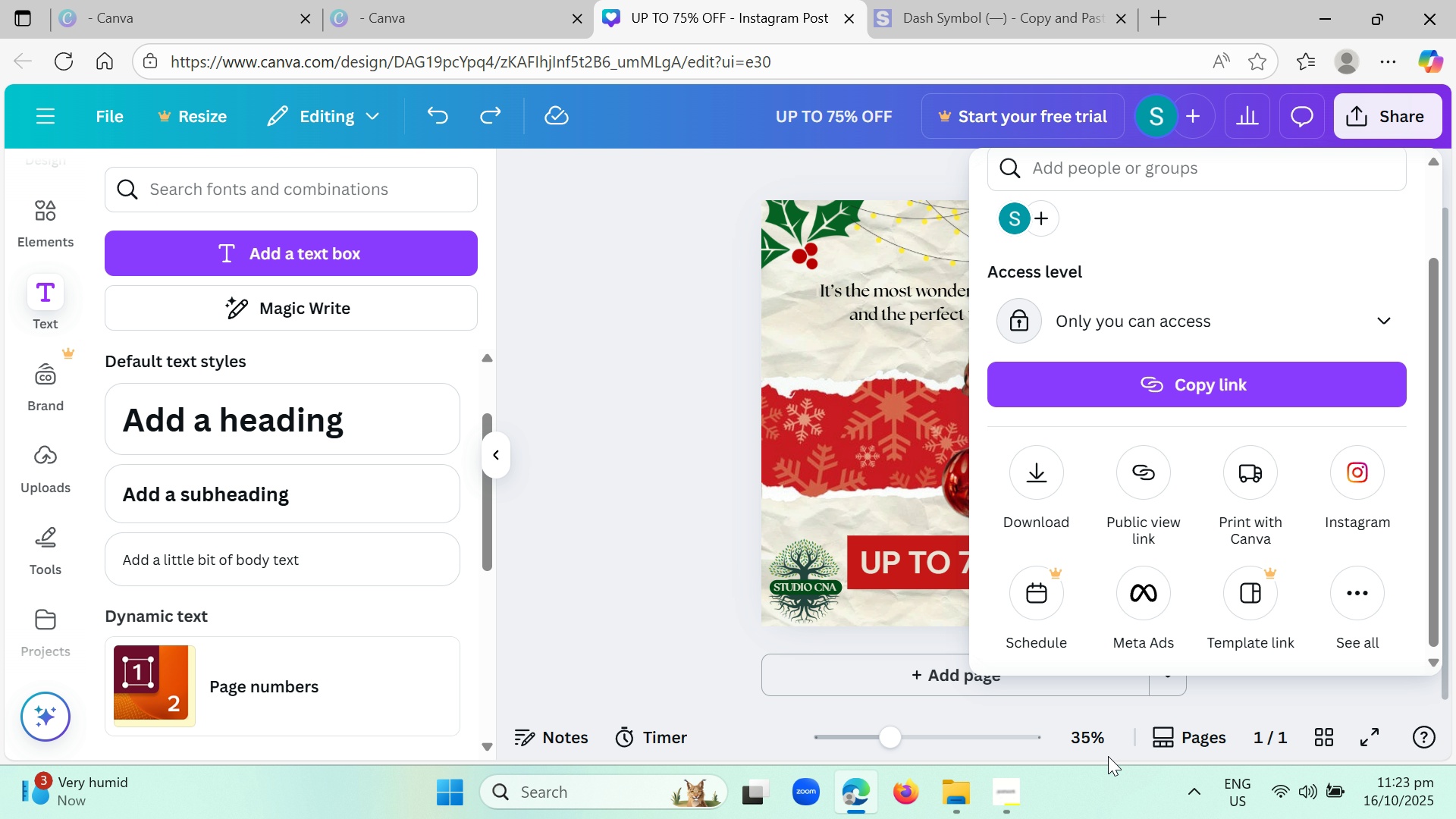 
left_click([1017, 791])